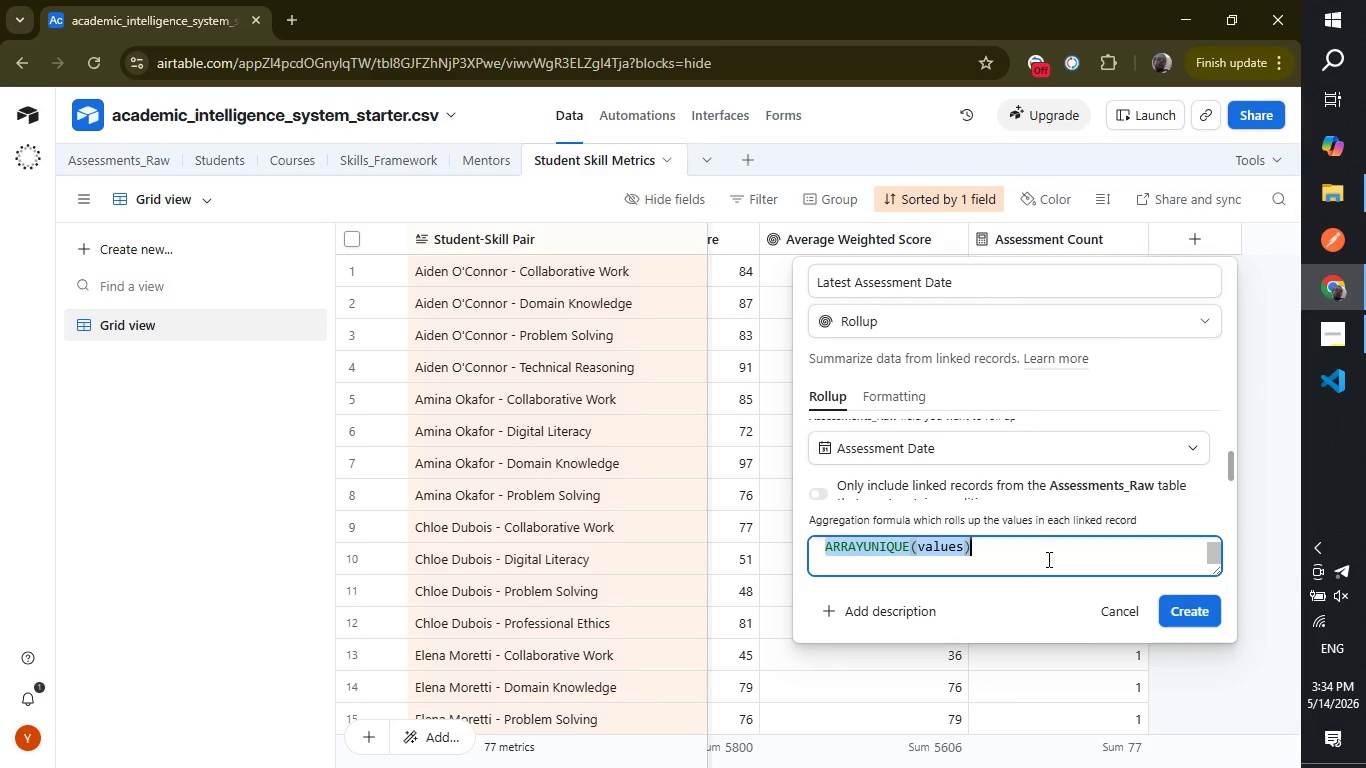 
triple_click([1047, 559])
 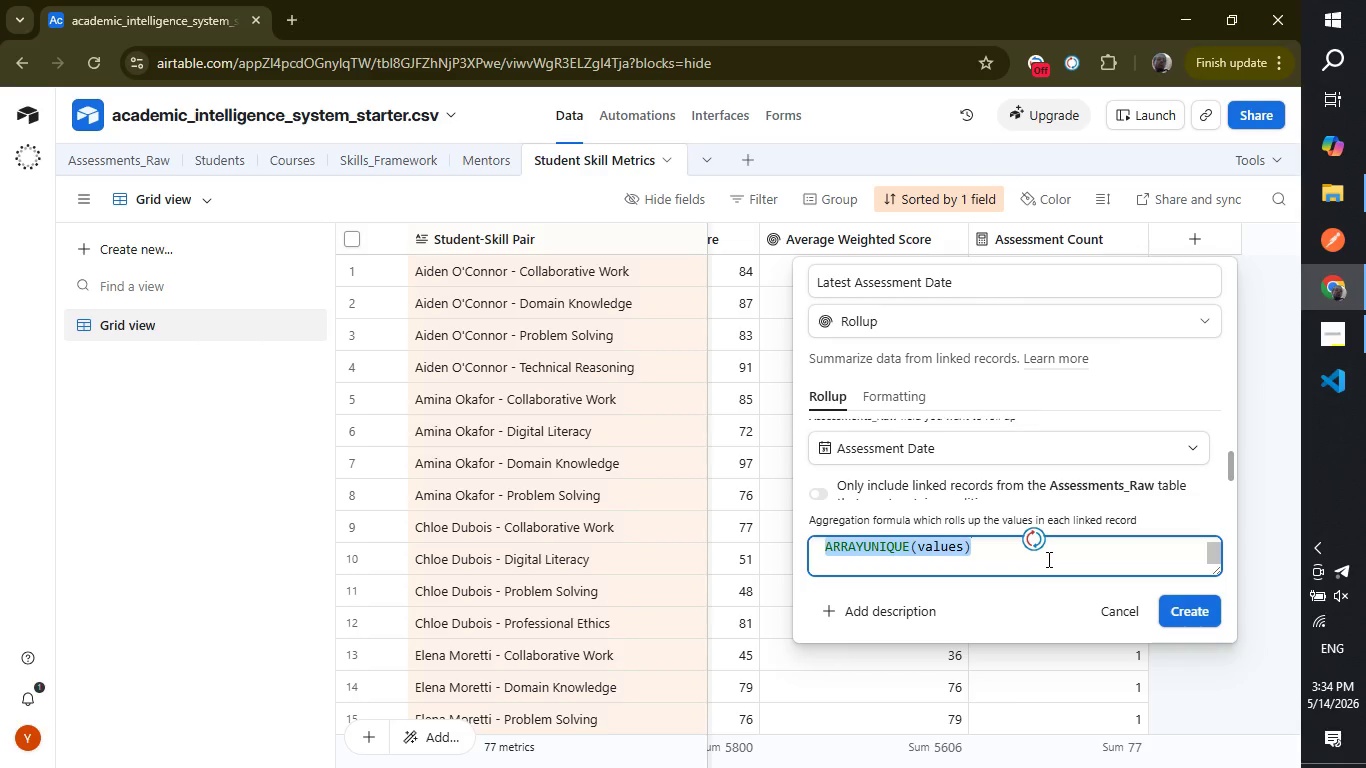 
type(max)
 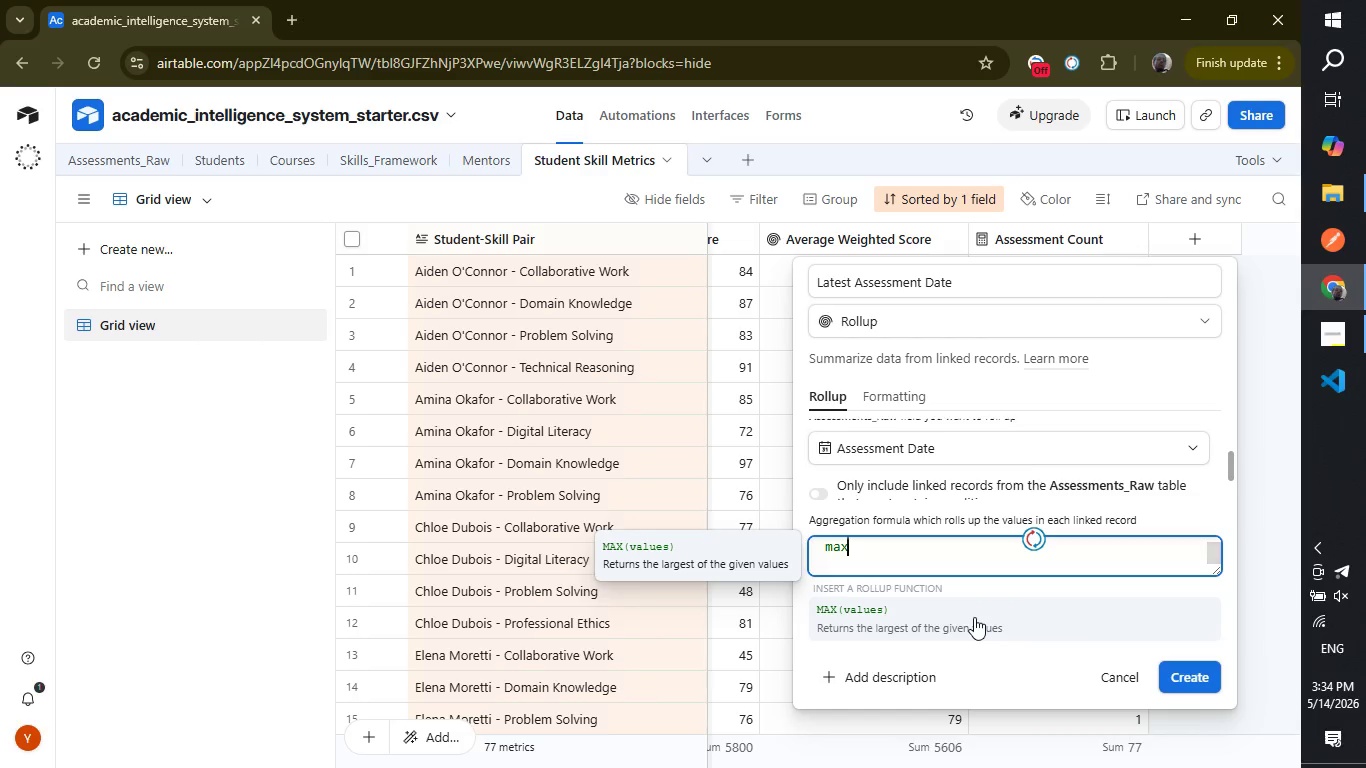 
left_click([974, 617])
 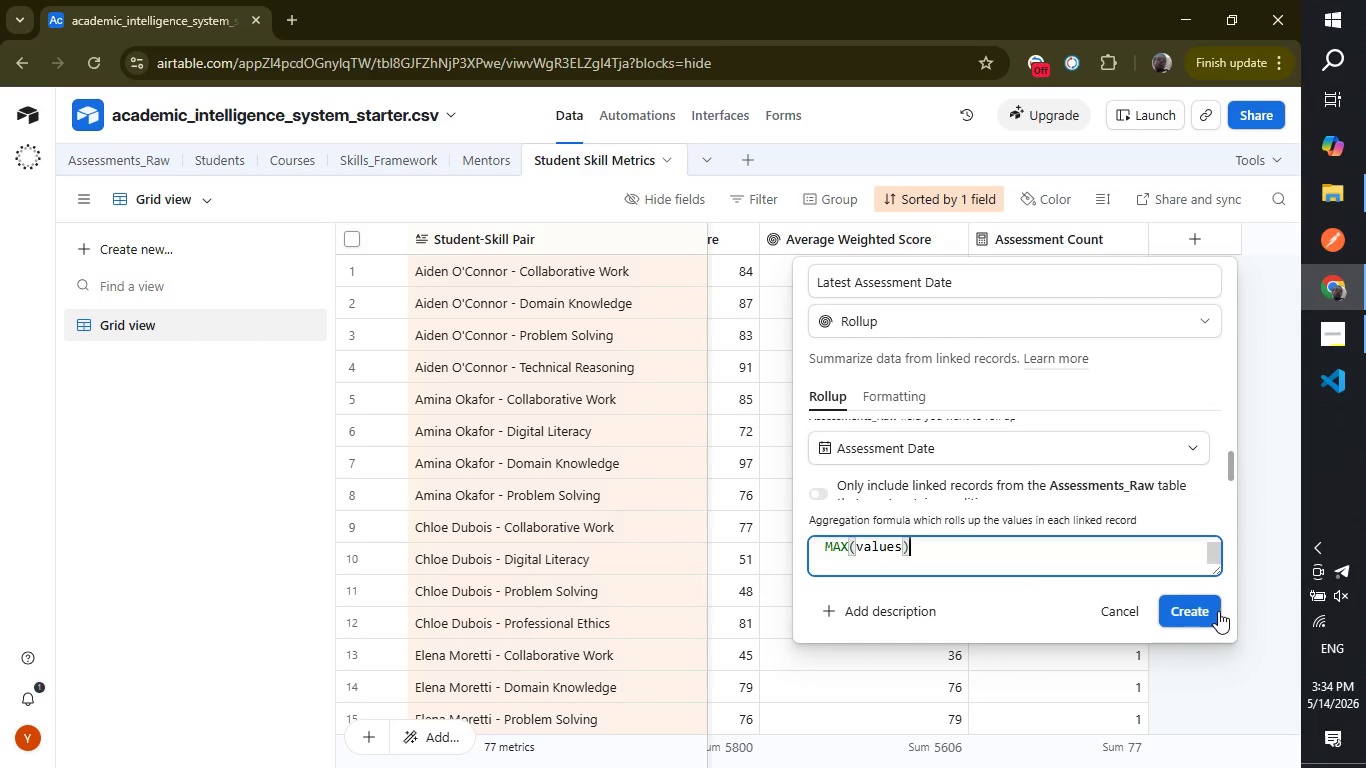 
left_click([1180, 602])
 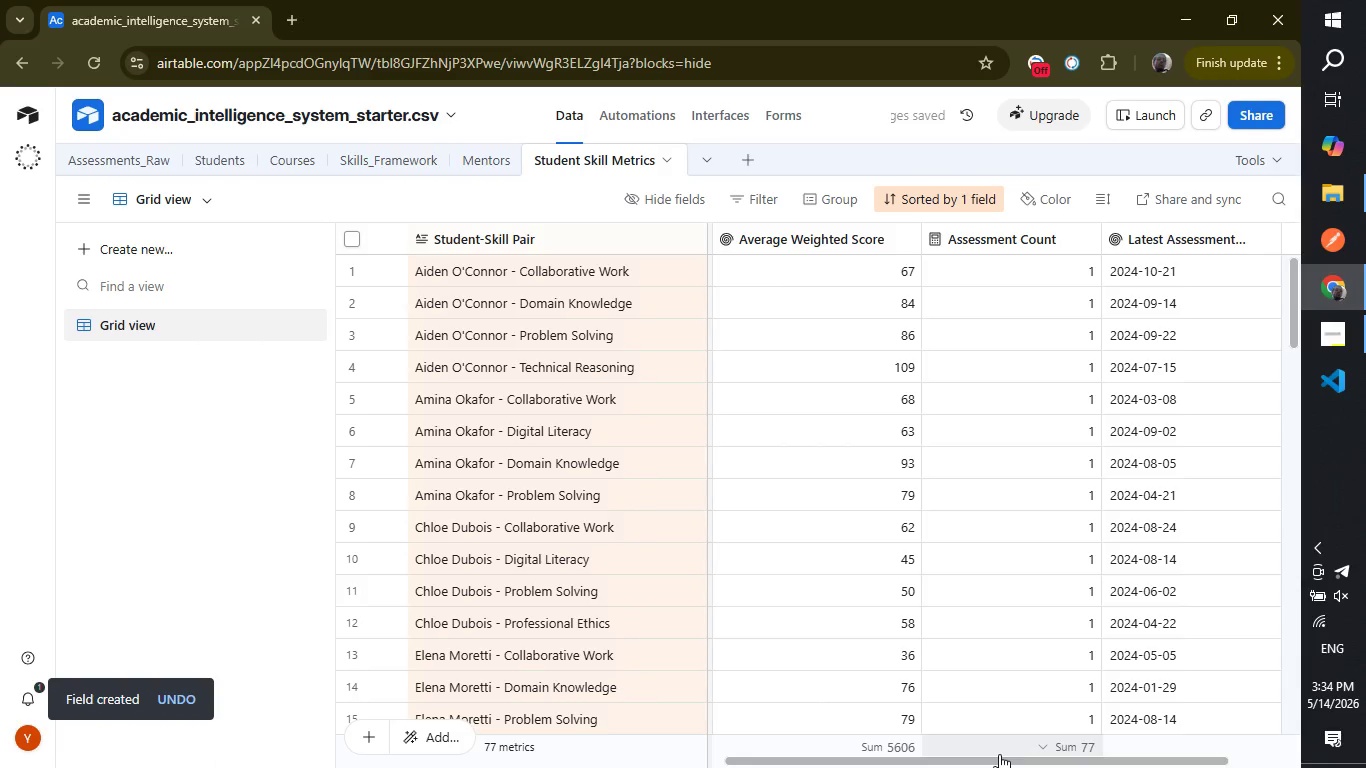 
wait(6.12)
 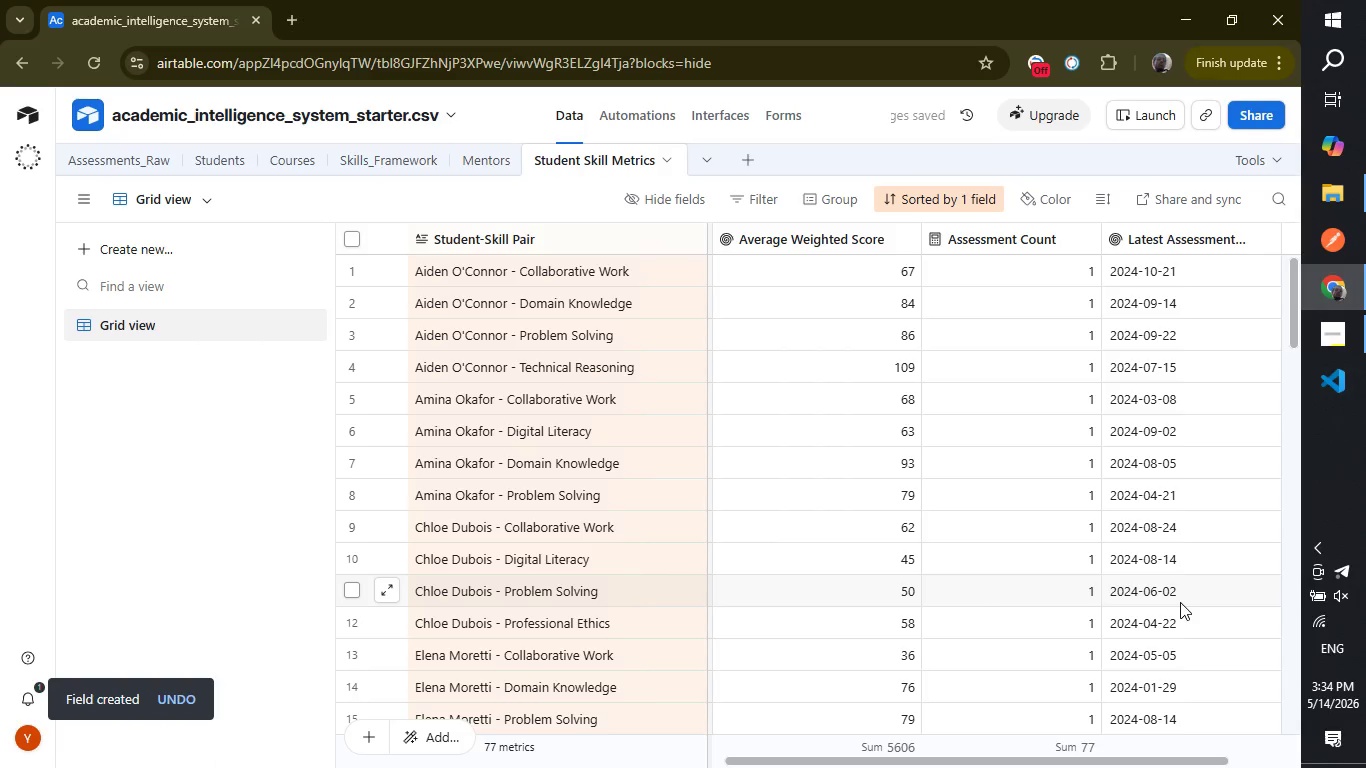 
double_click([999, 760])
 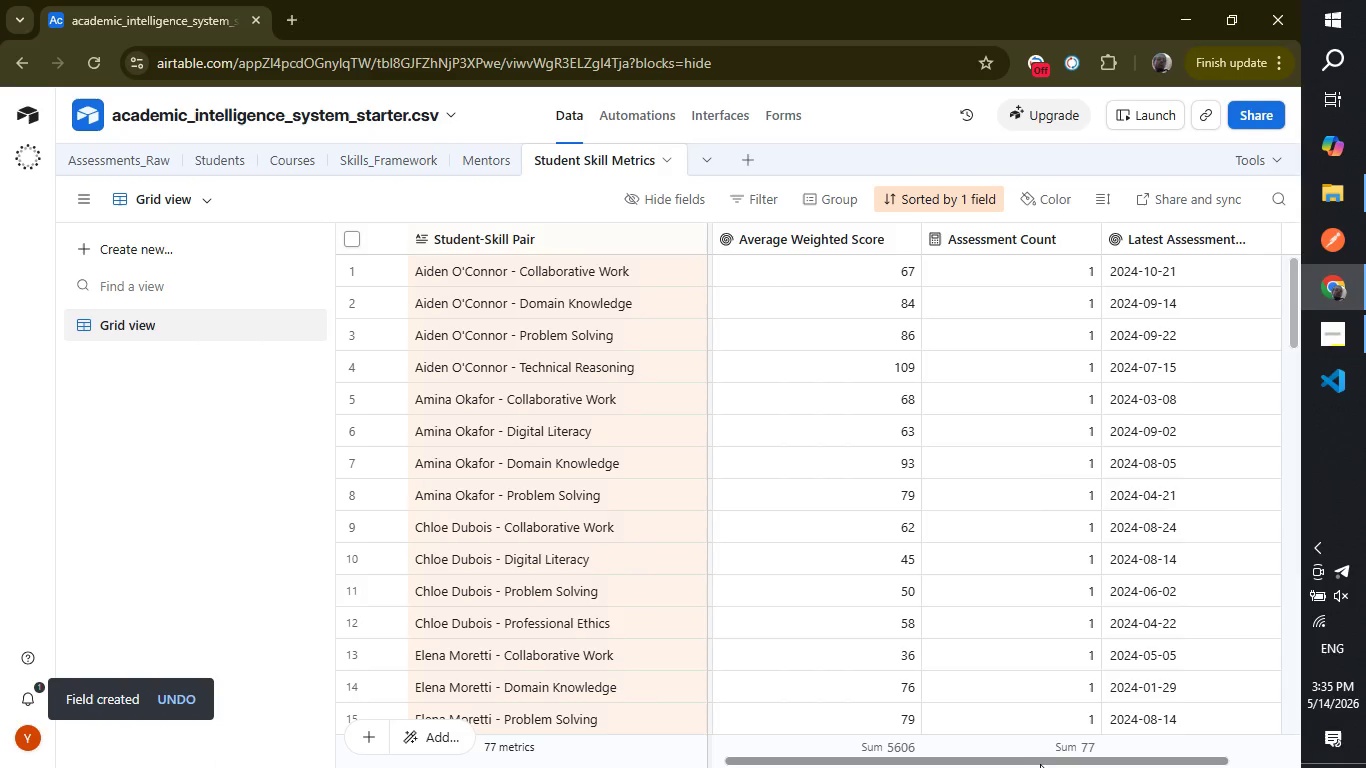 
left_click_drag(start_coordinate=[1041, 764], to_coordinate=[1057, 763])
 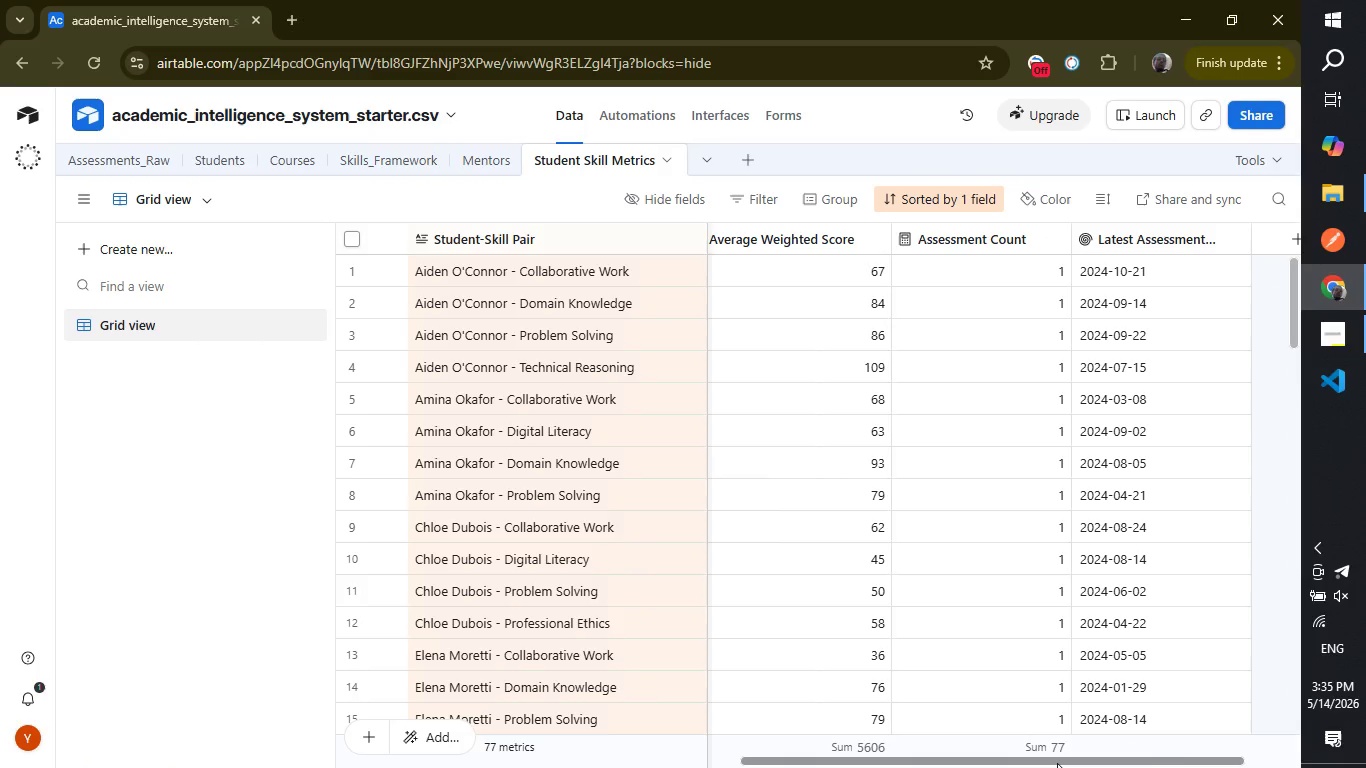 
wait(9.84)
 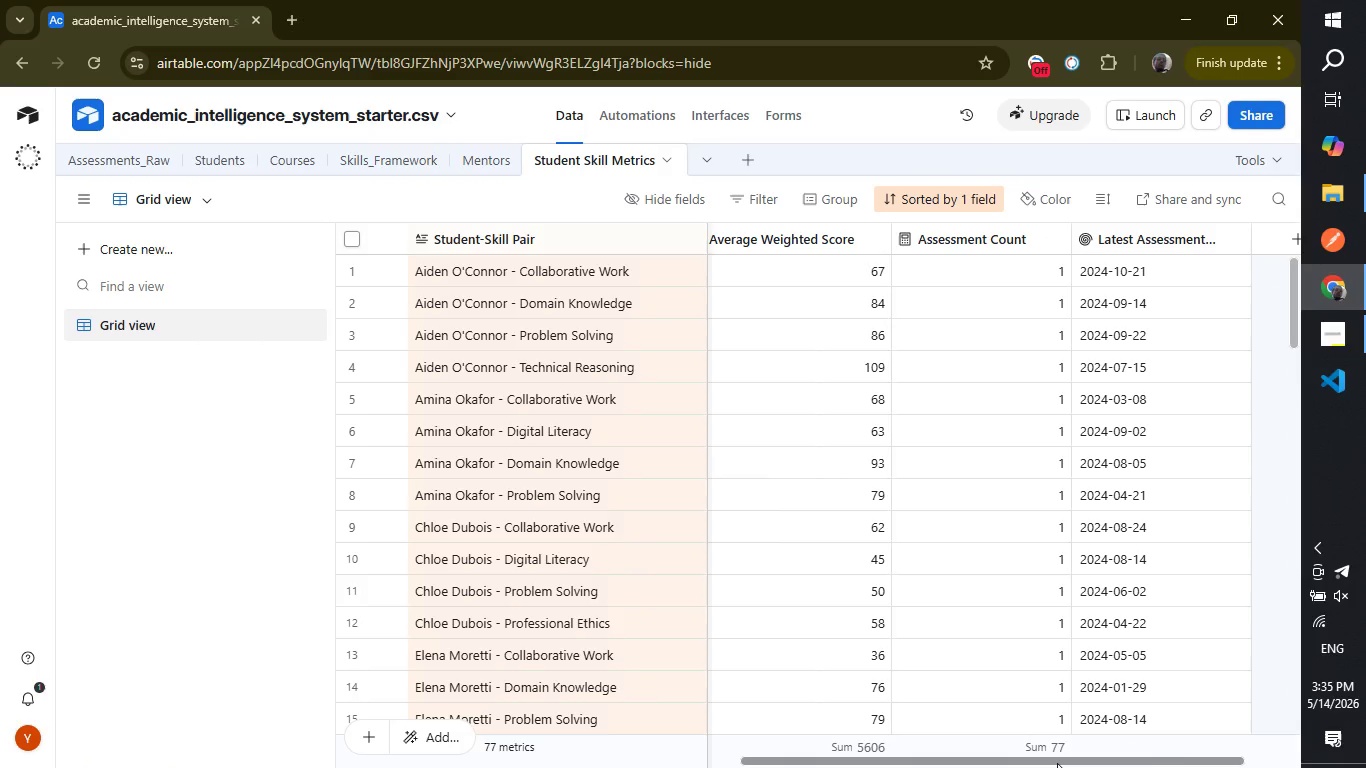 
left_click([287, 527])
 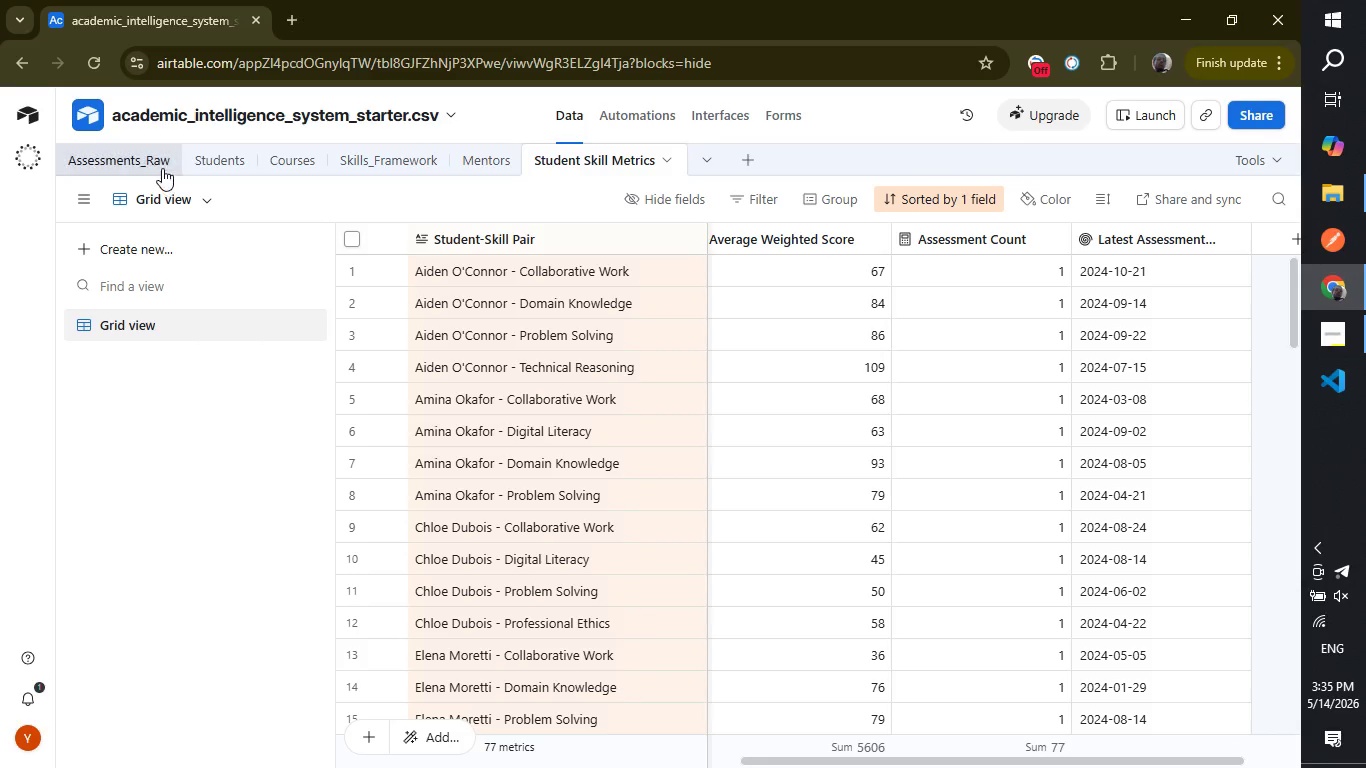 
left_click([157, 164])
 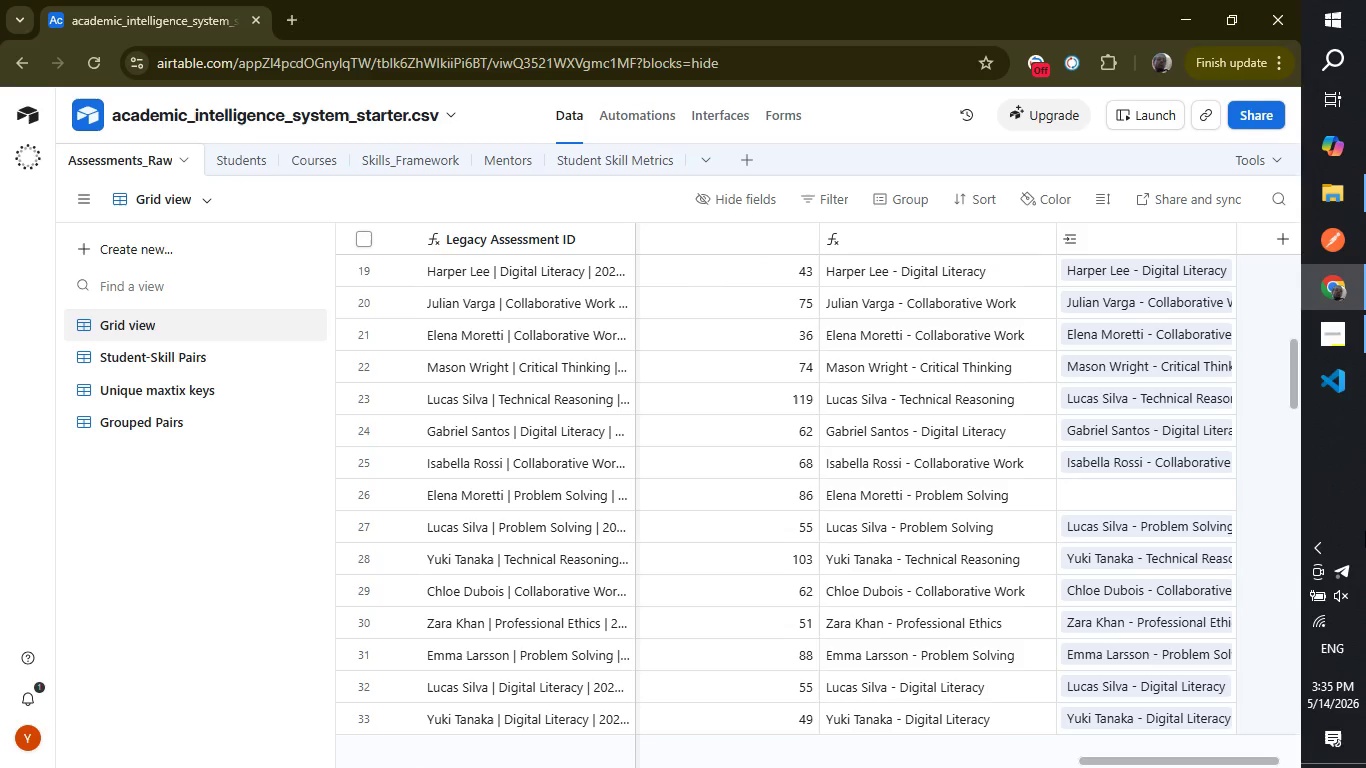 
left_click([1318, 337])